 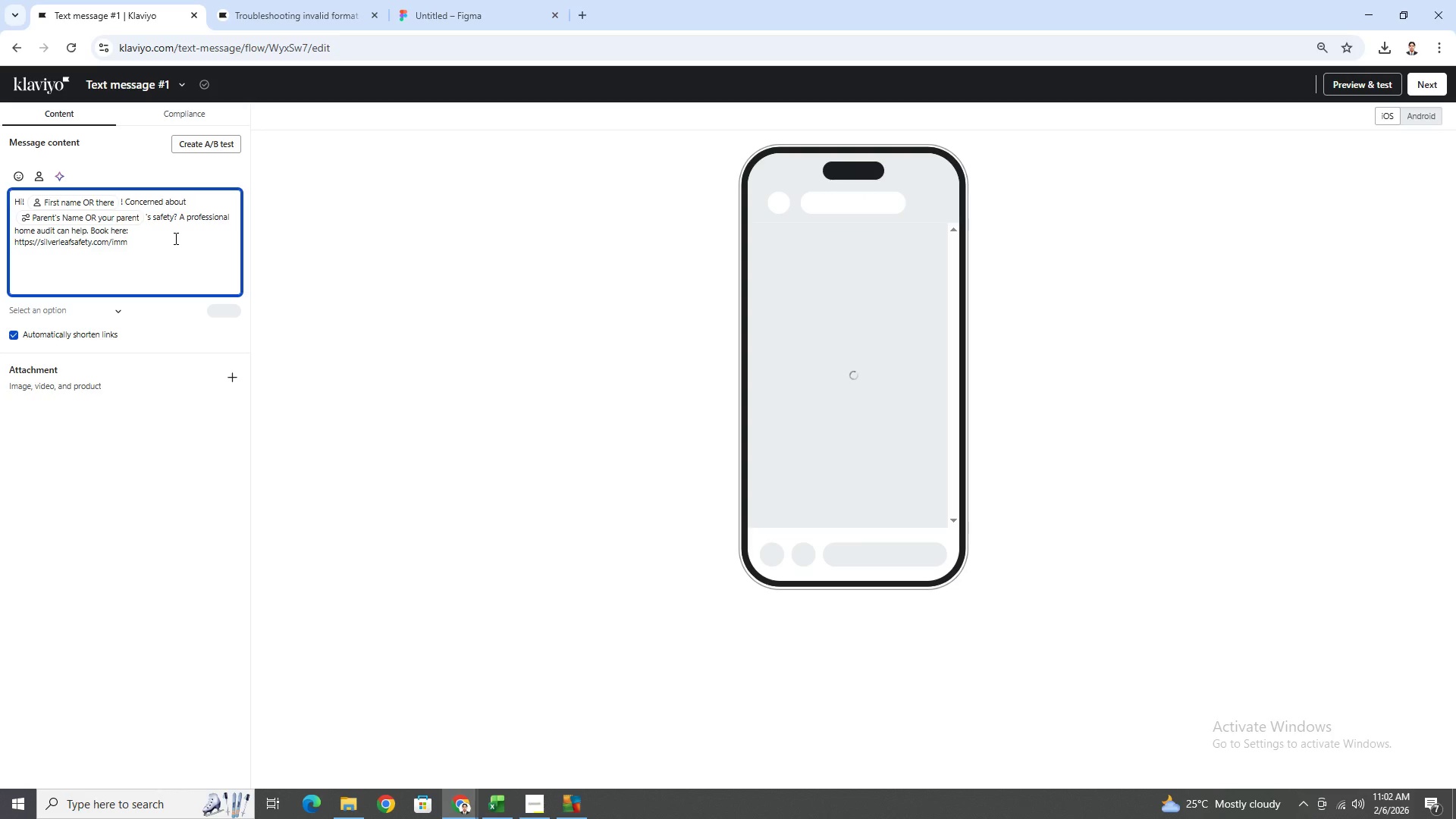 
key(Backspace)
 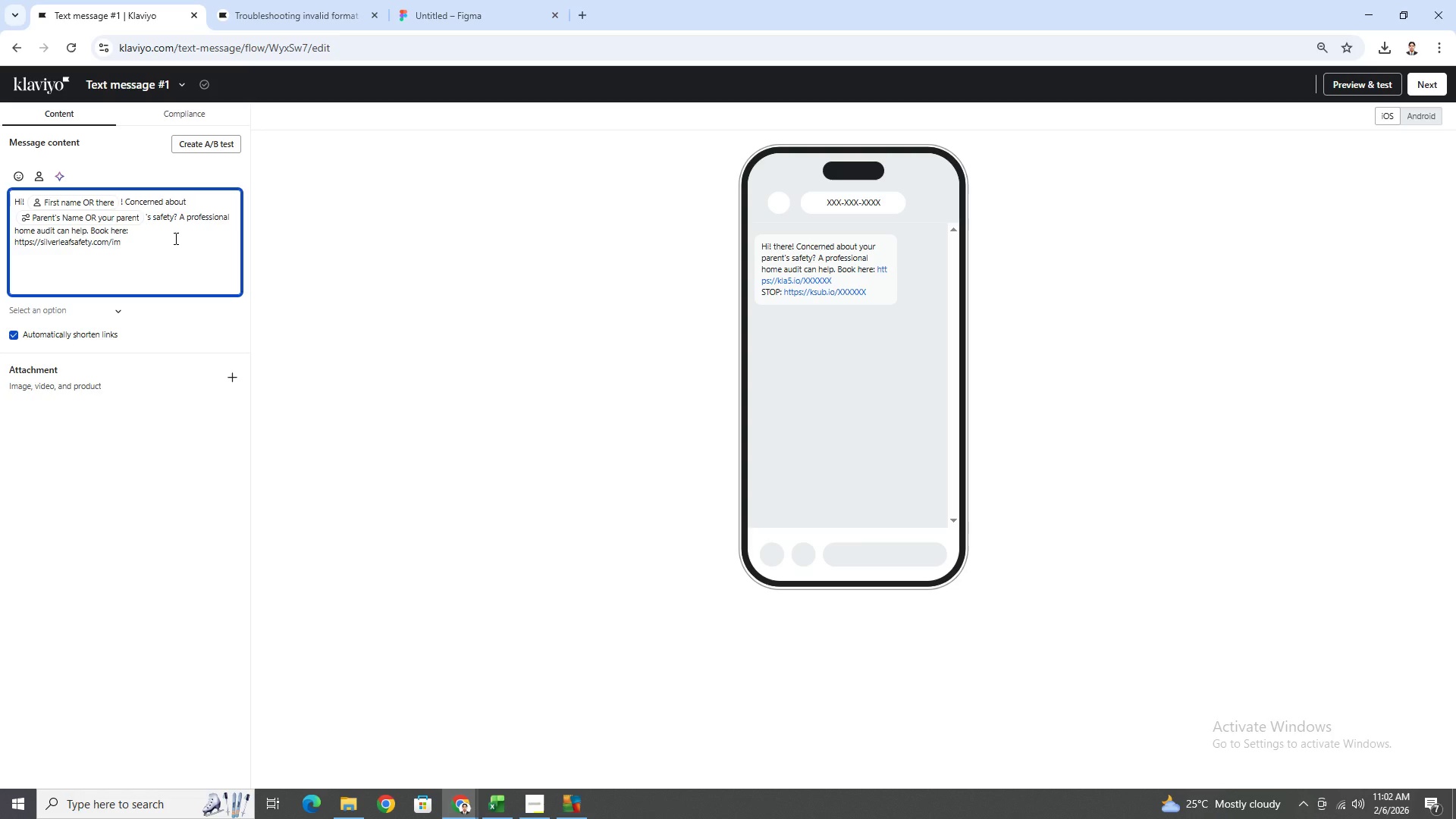 
key(Backspace)
 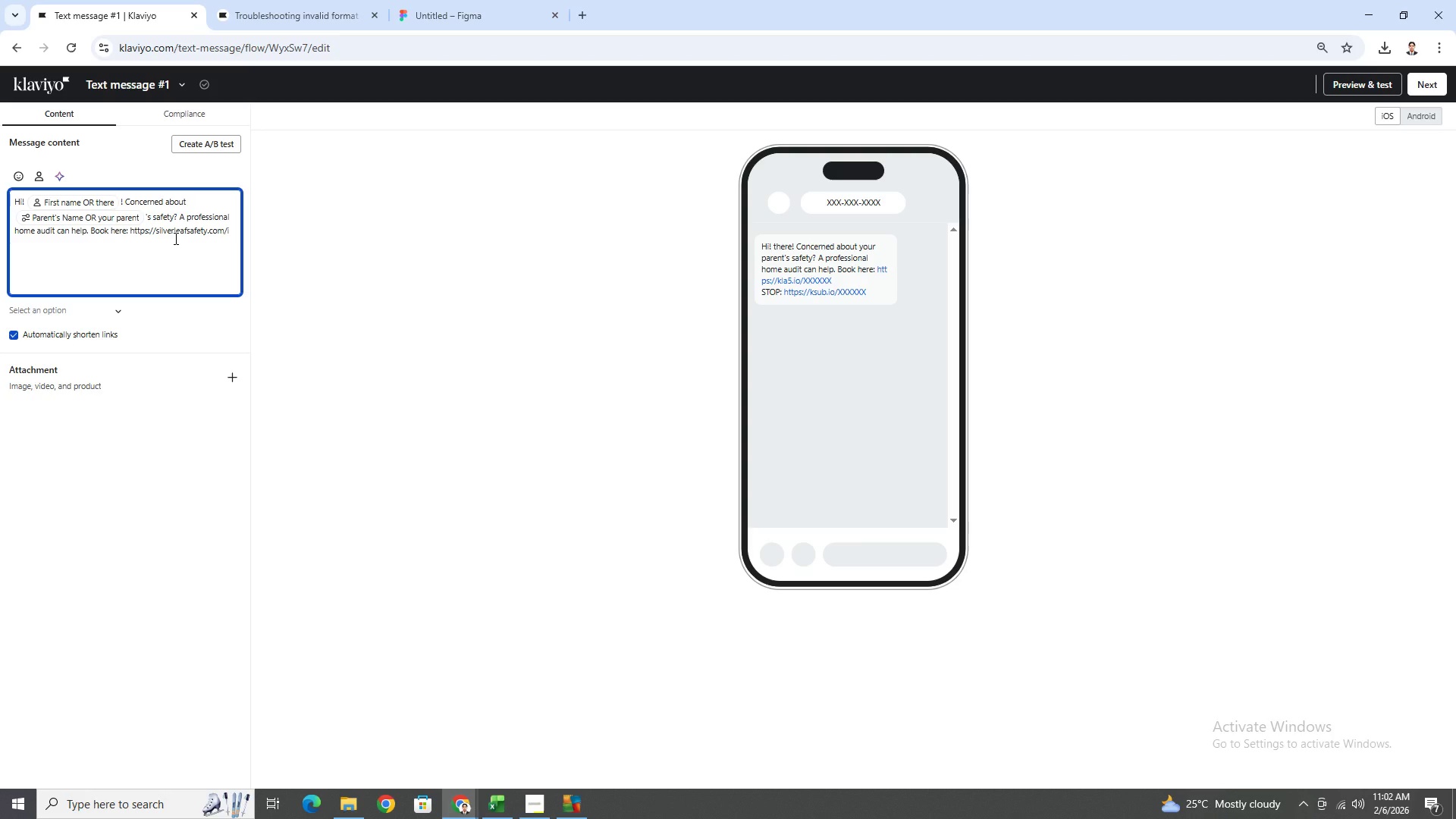 
key(Backspace)
 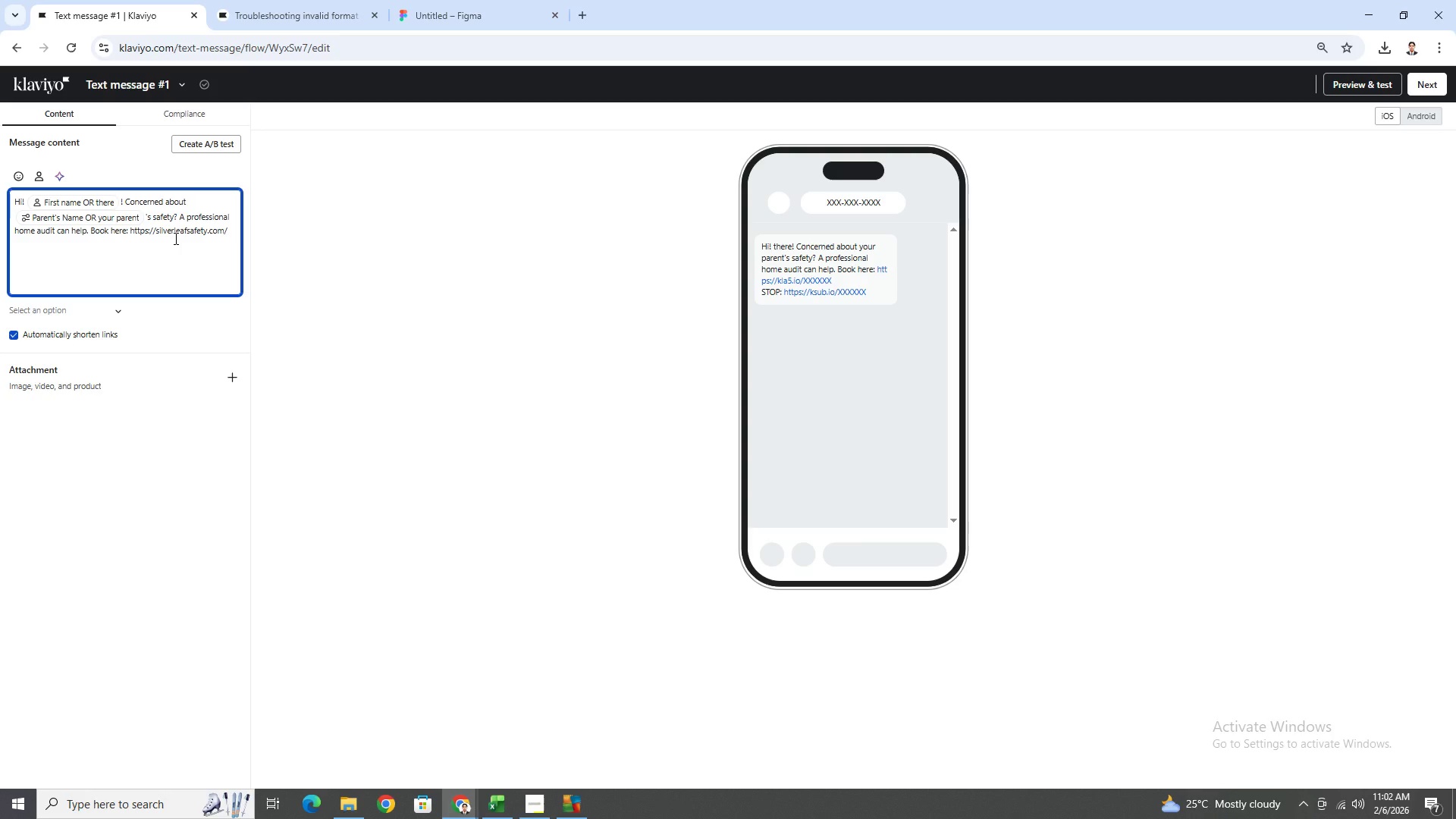 
wait(16.31)
 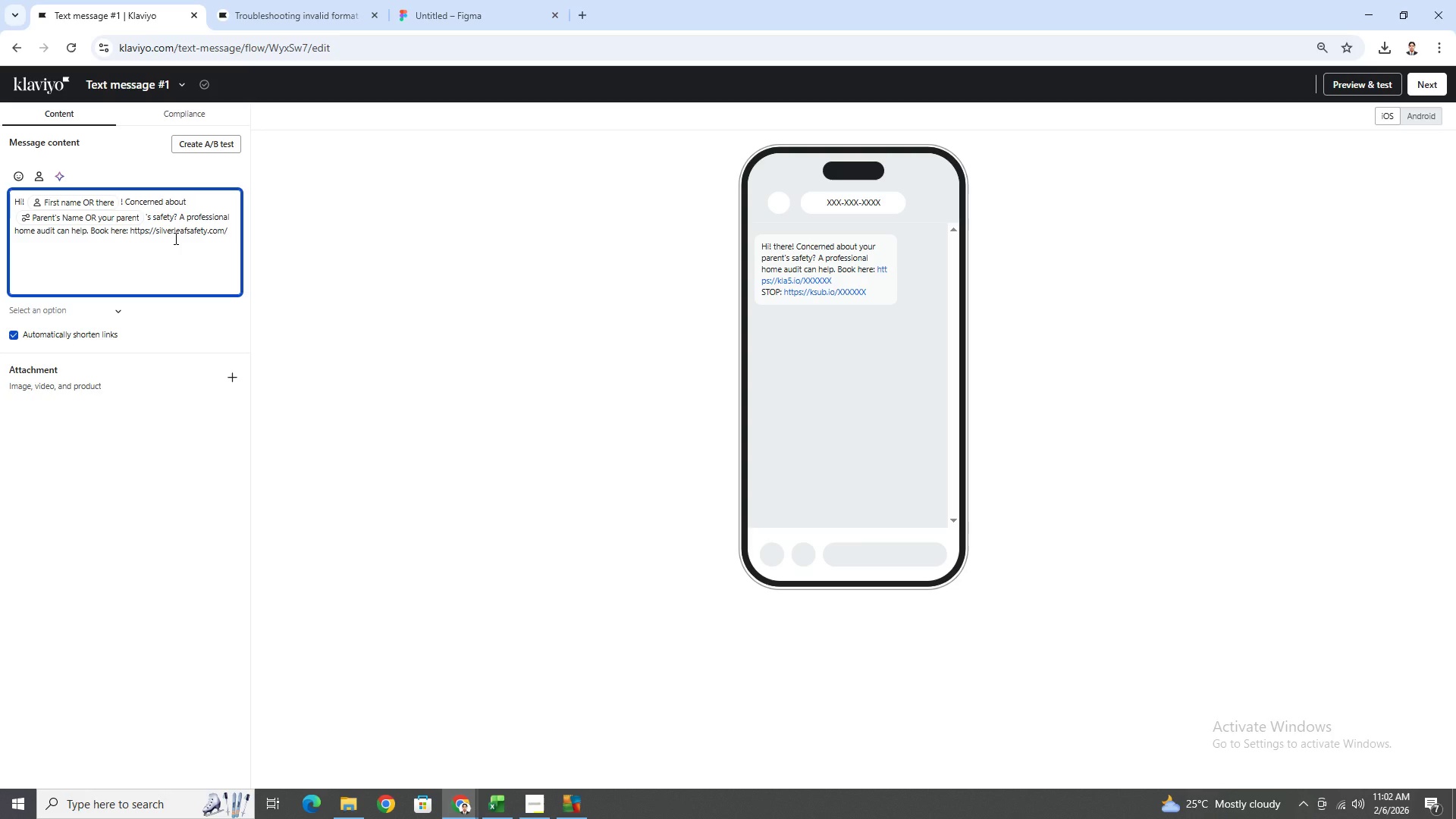 
key(Shift+ShiftRight)
 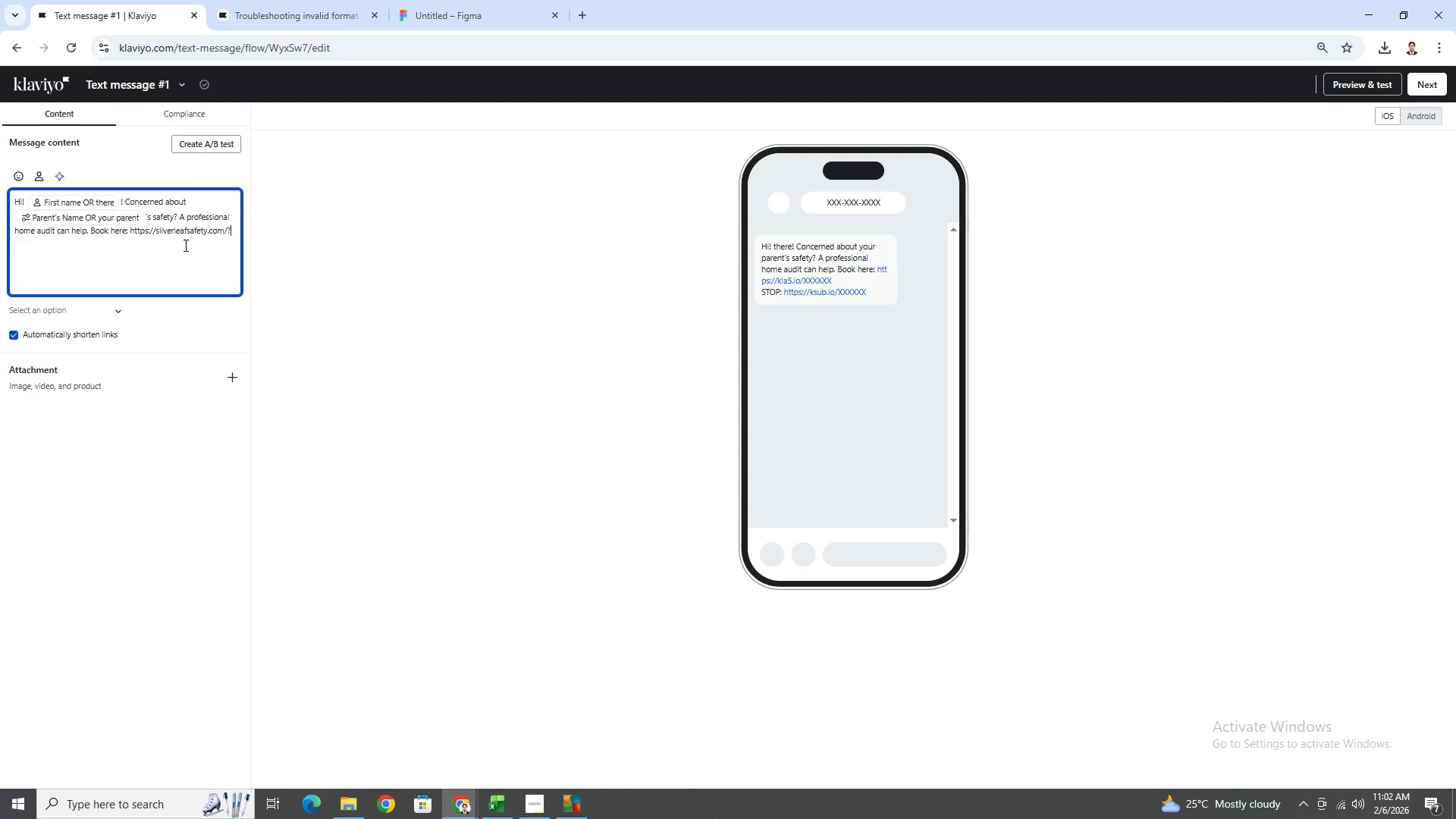 
key(Shift+Slash)
 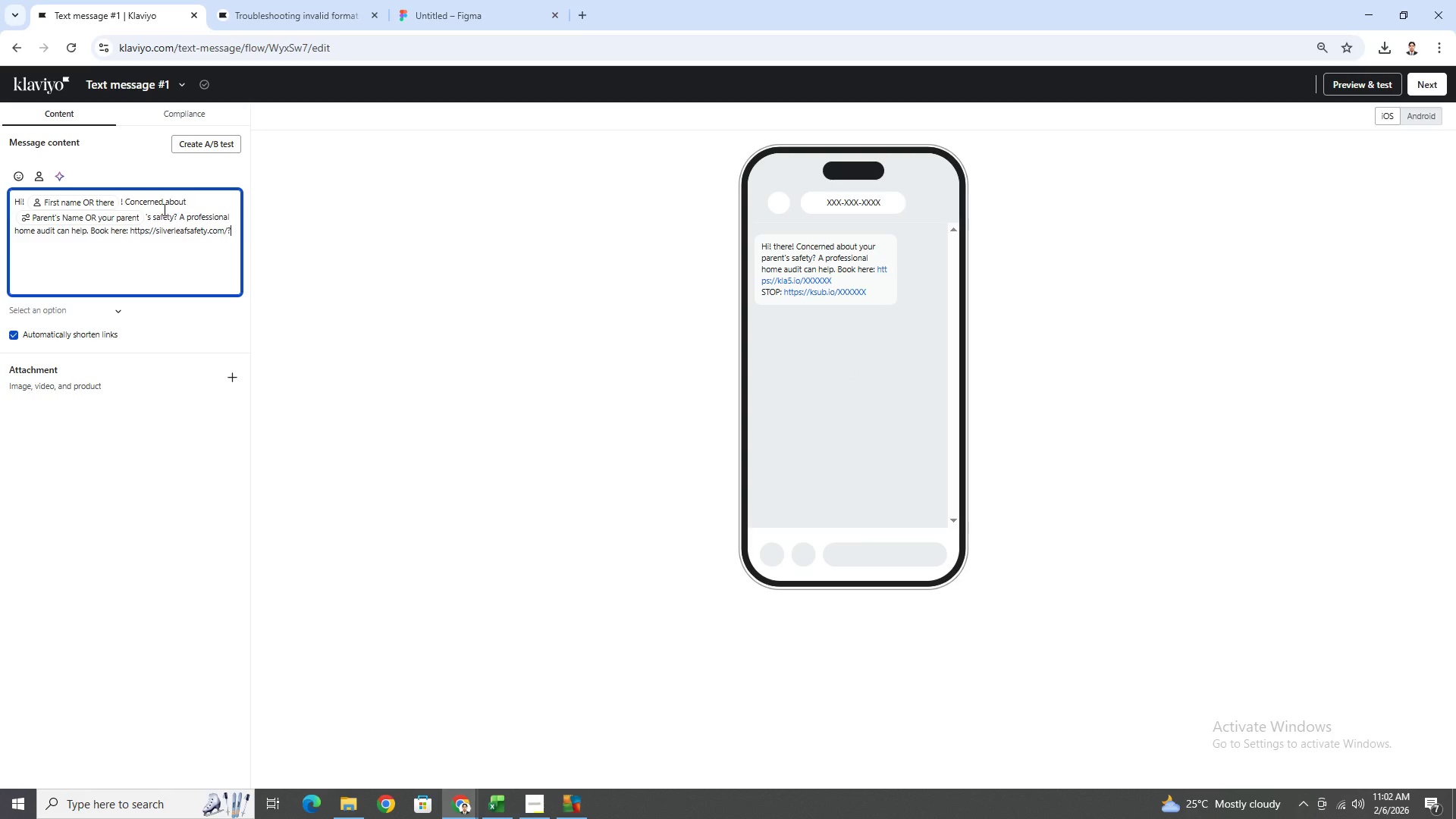 
left_click([589, 5])
 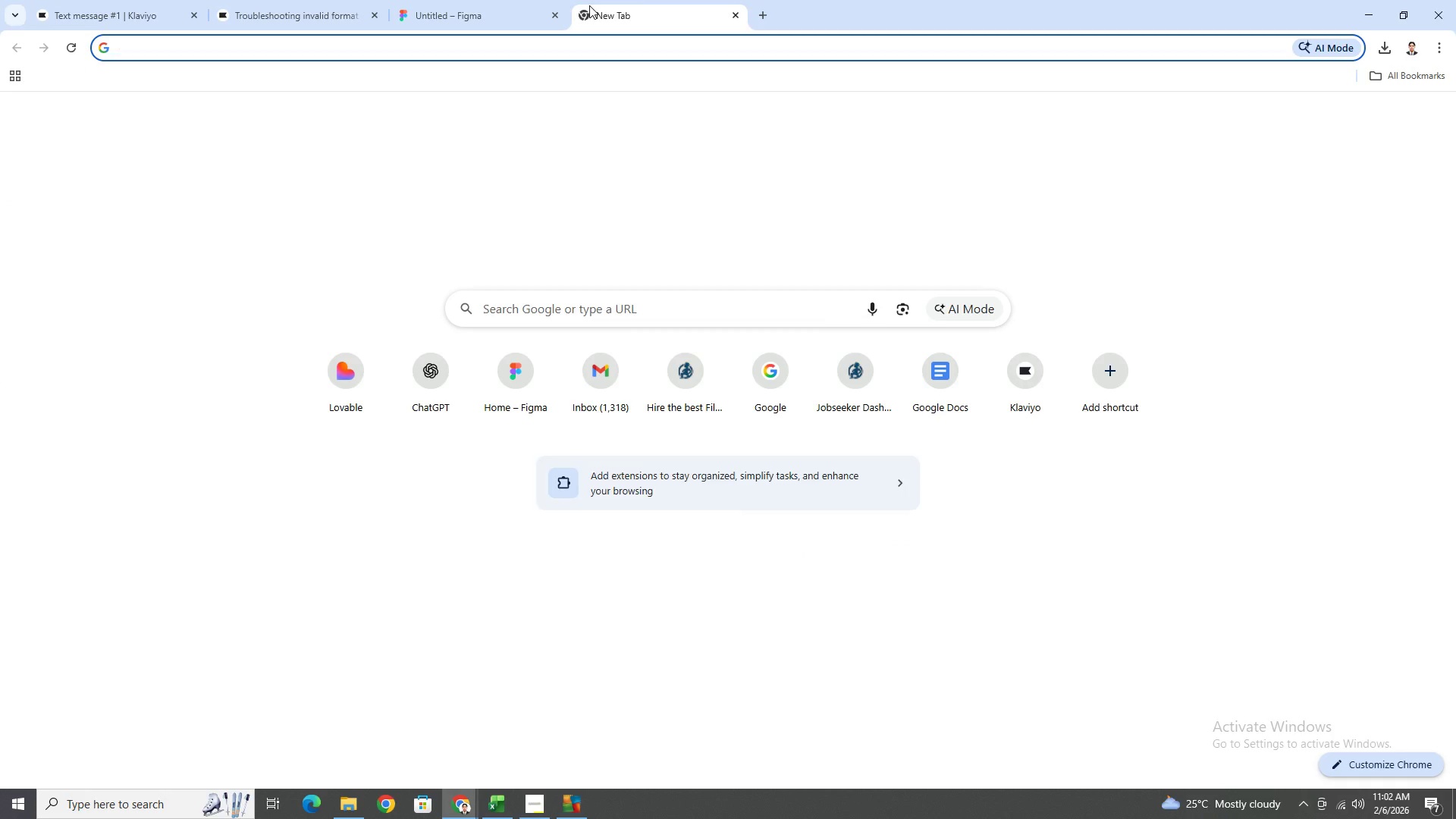 
type(utm builder)
 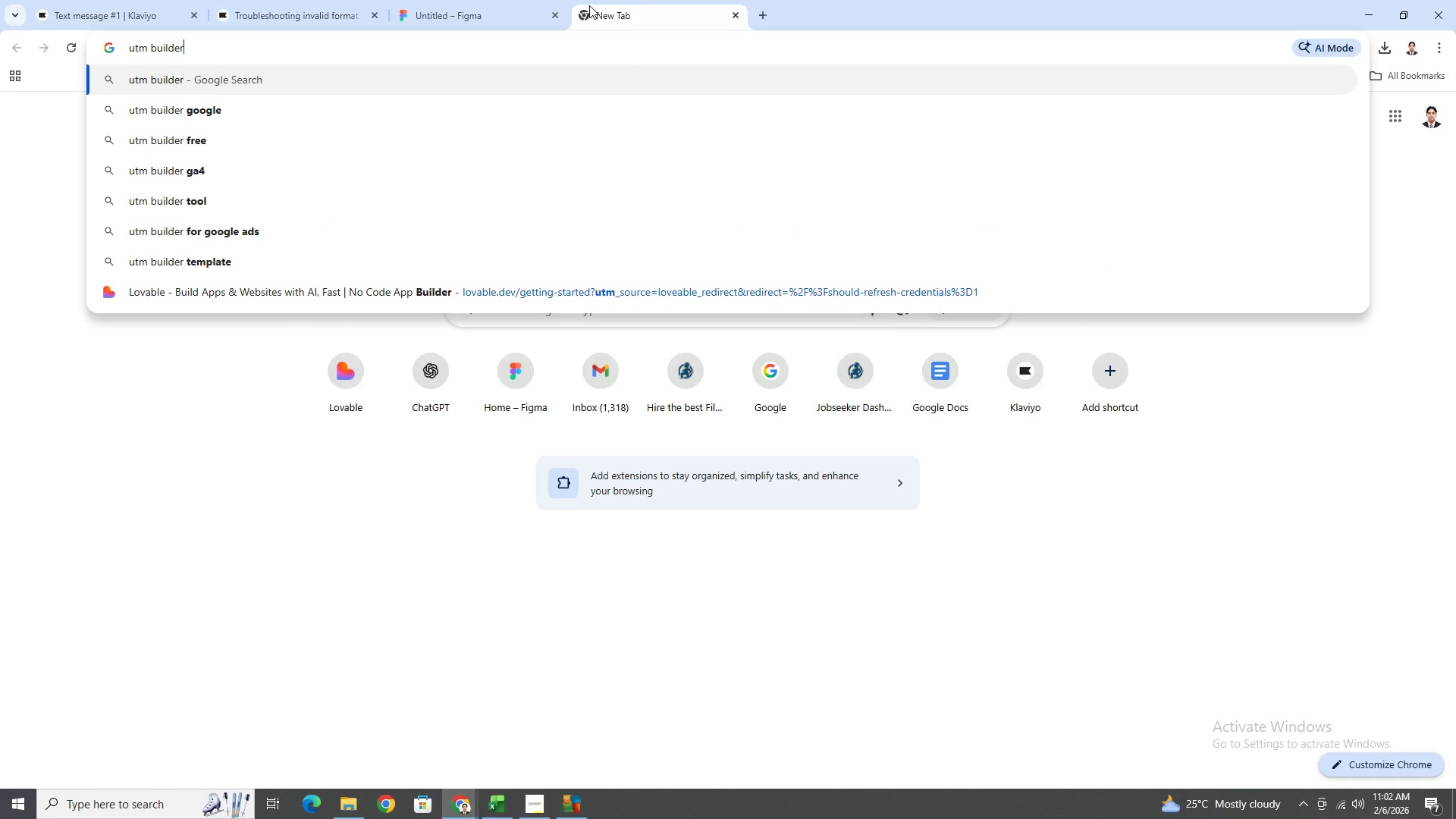 
key(Enter)
 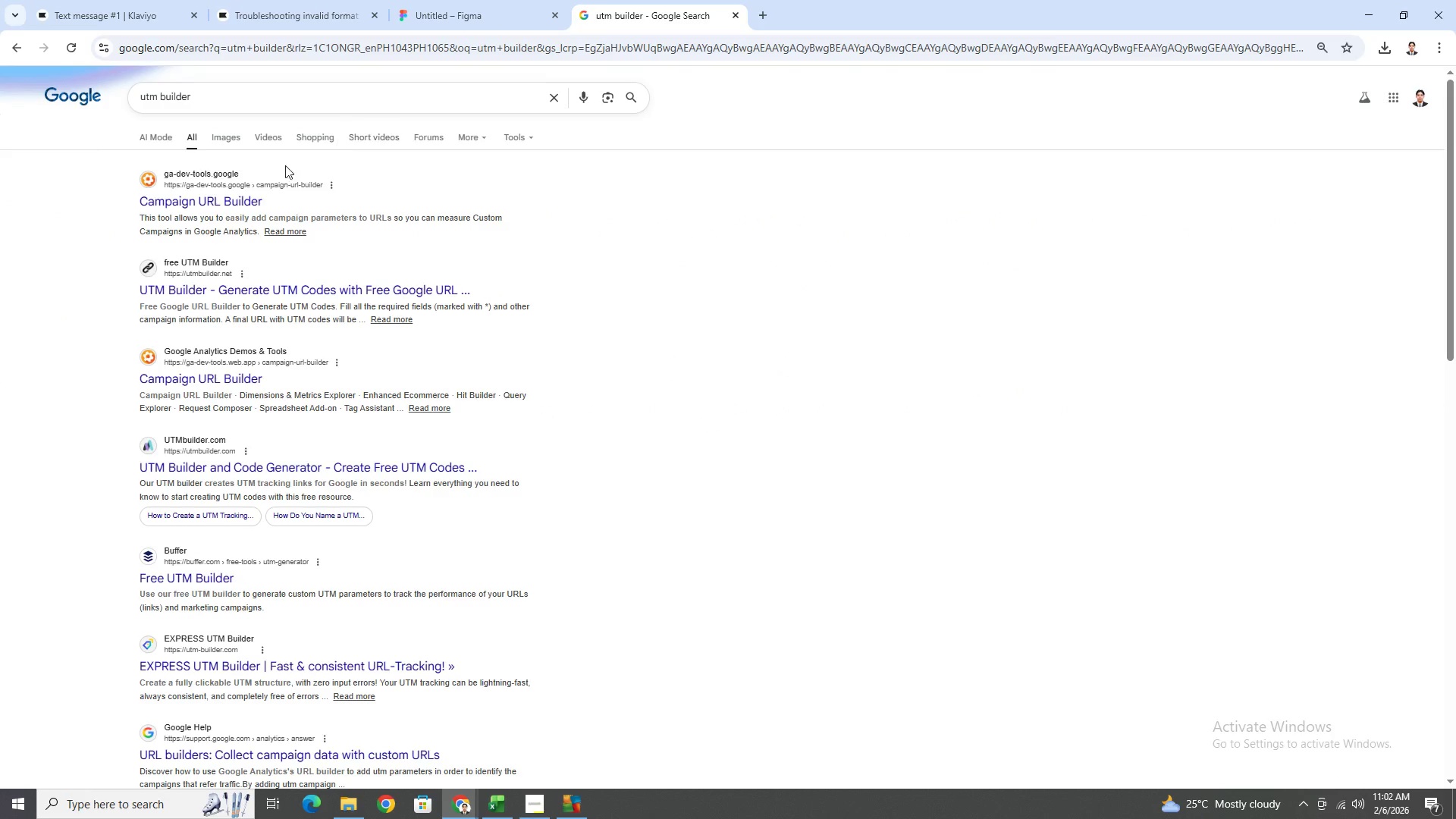 
left_click([247, 196])
 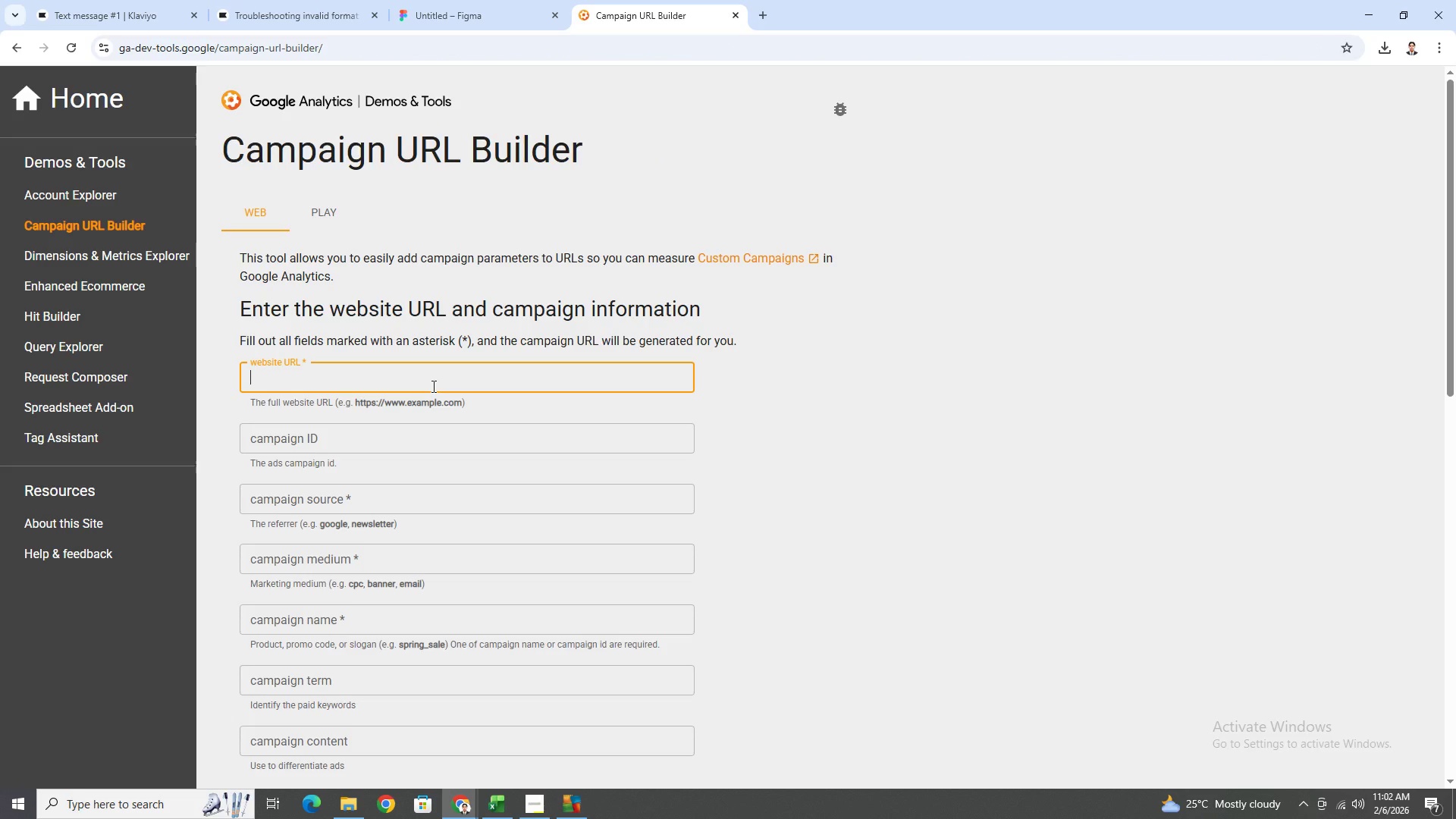 
type(silver)
 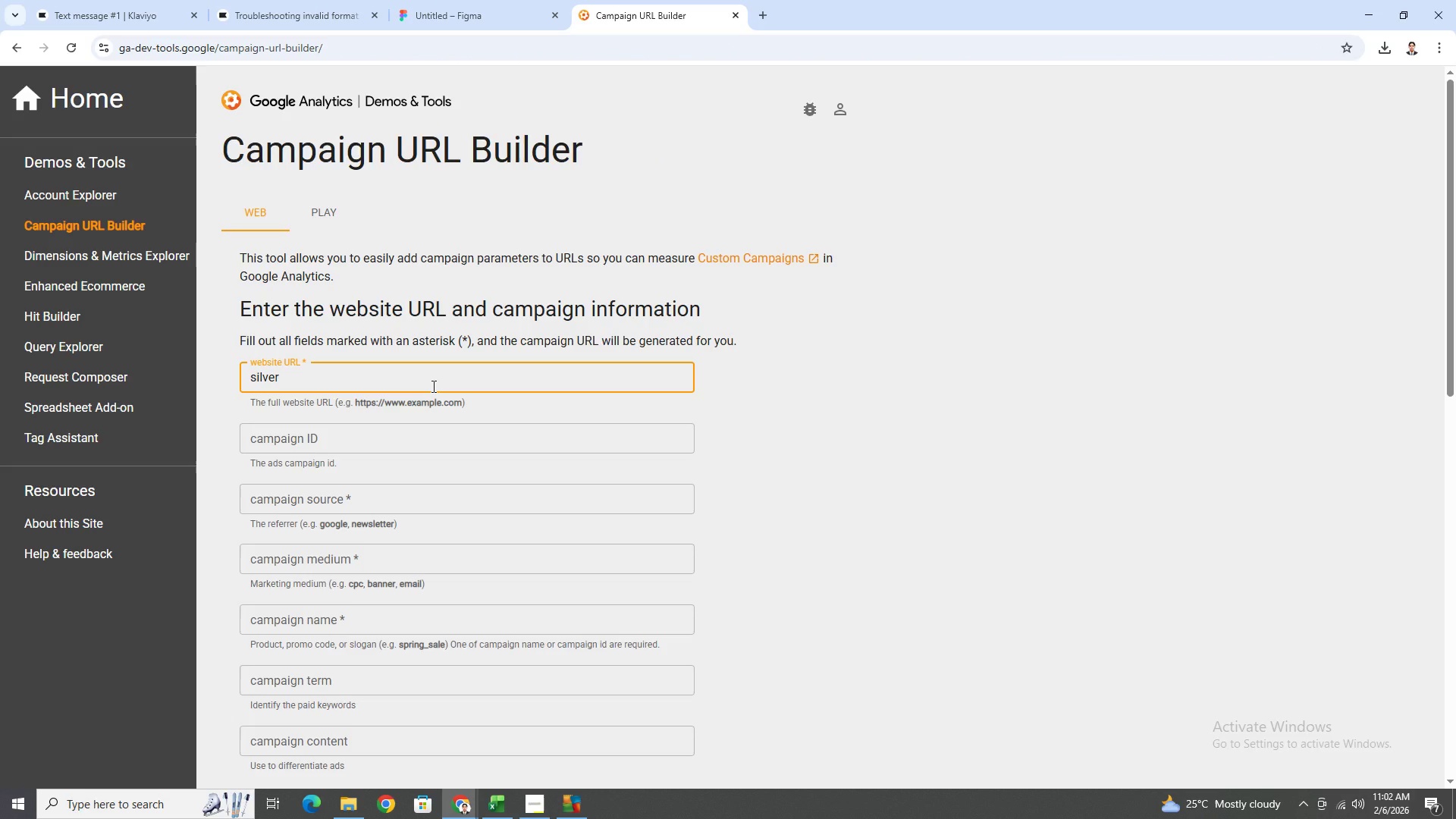 
key(Alt+AltLeft)
 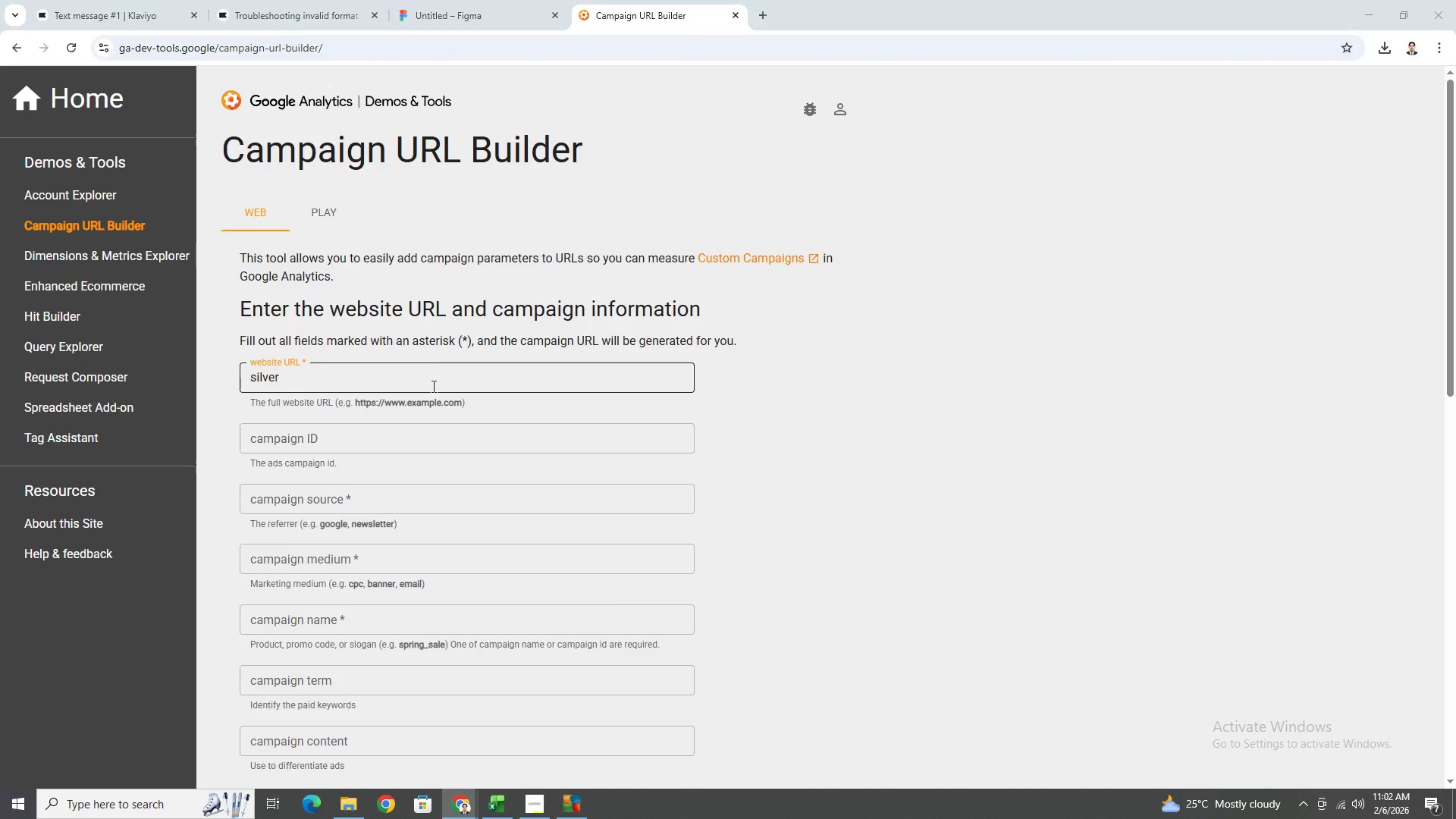 
key(Alt+Tab)